 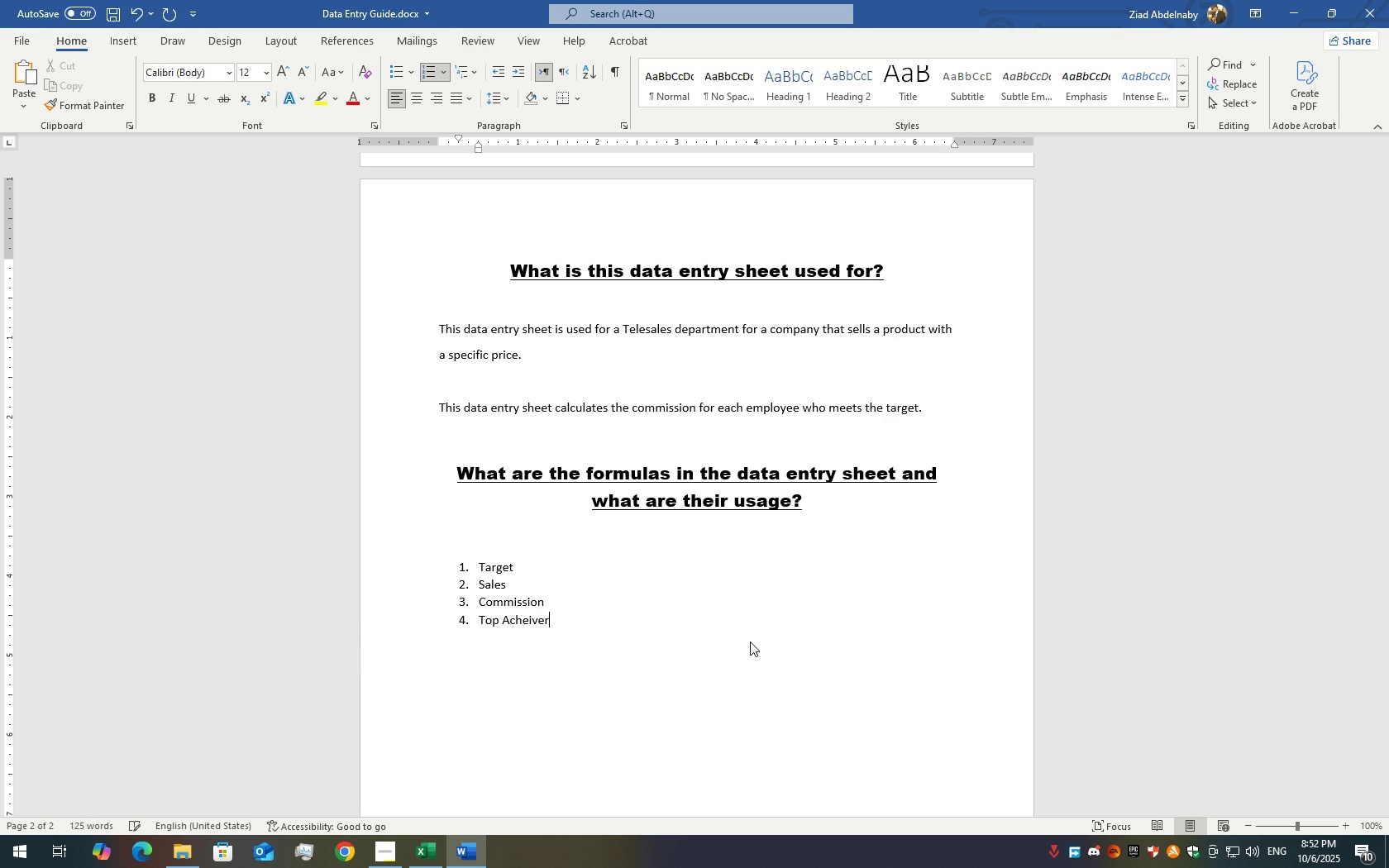 
key(ArrowUp)
 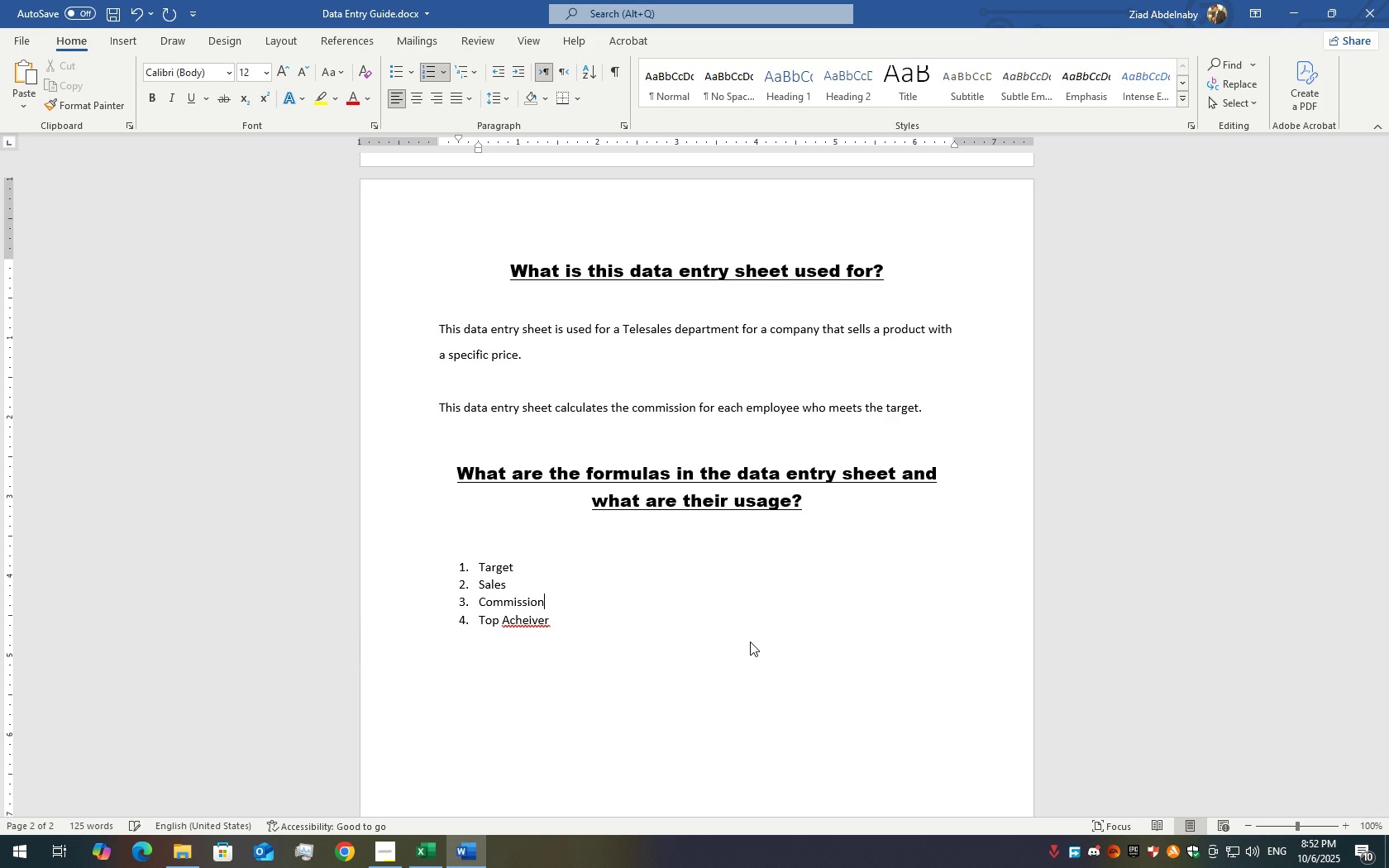 
key(ArrowUp)
 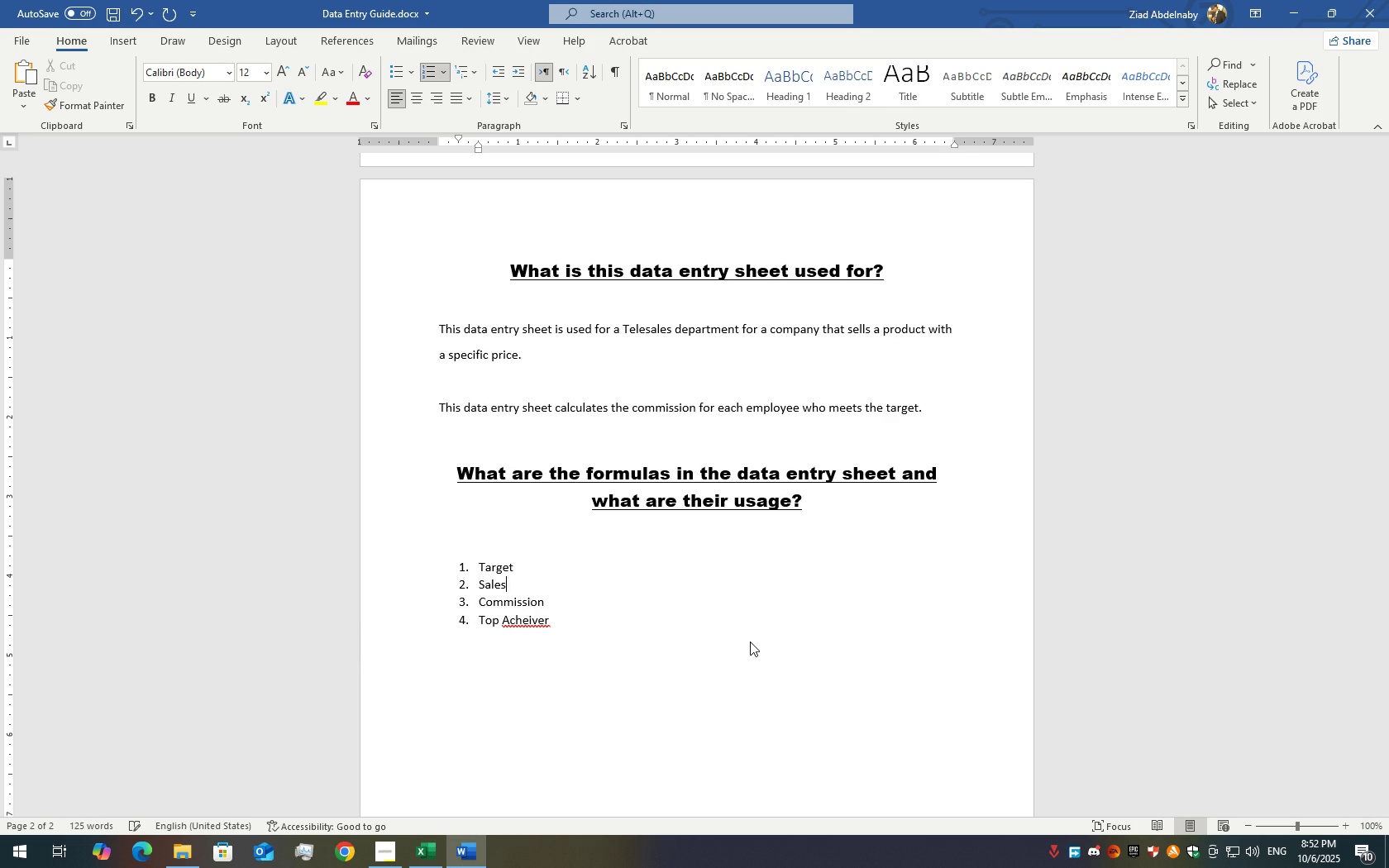 
key(ArrowUp)
 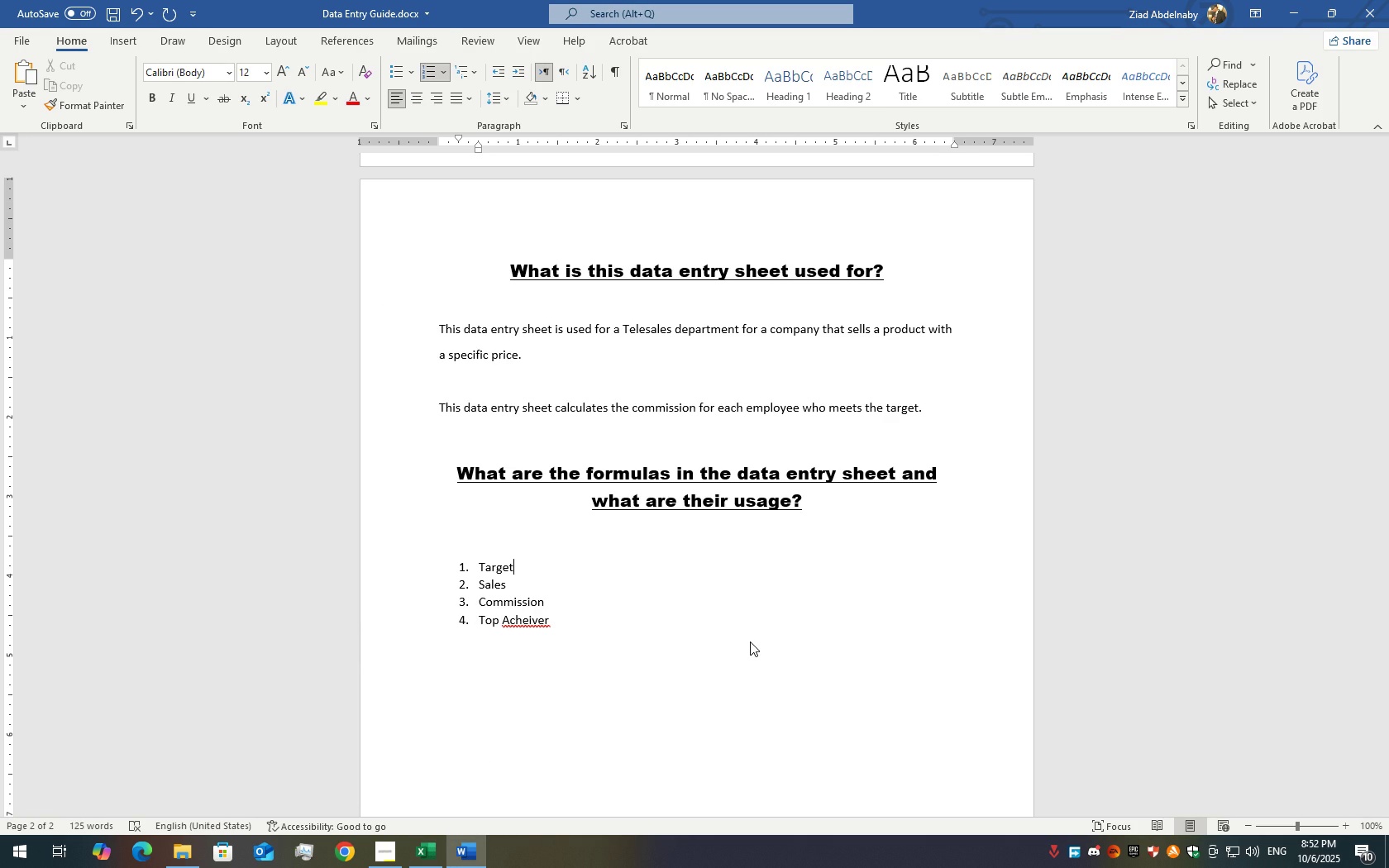 
key(ArrowDown)
 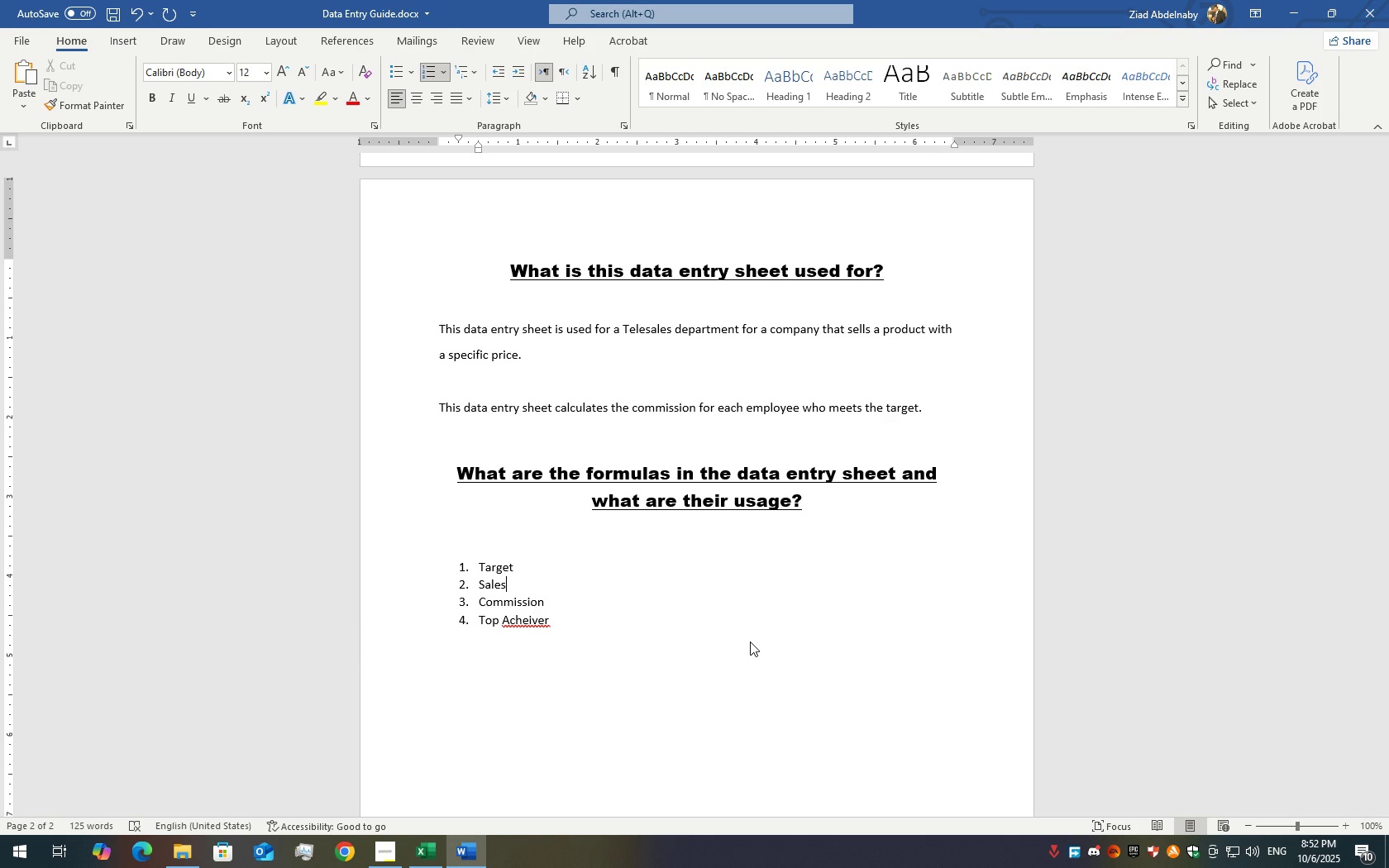 
key(ArrowDown)
 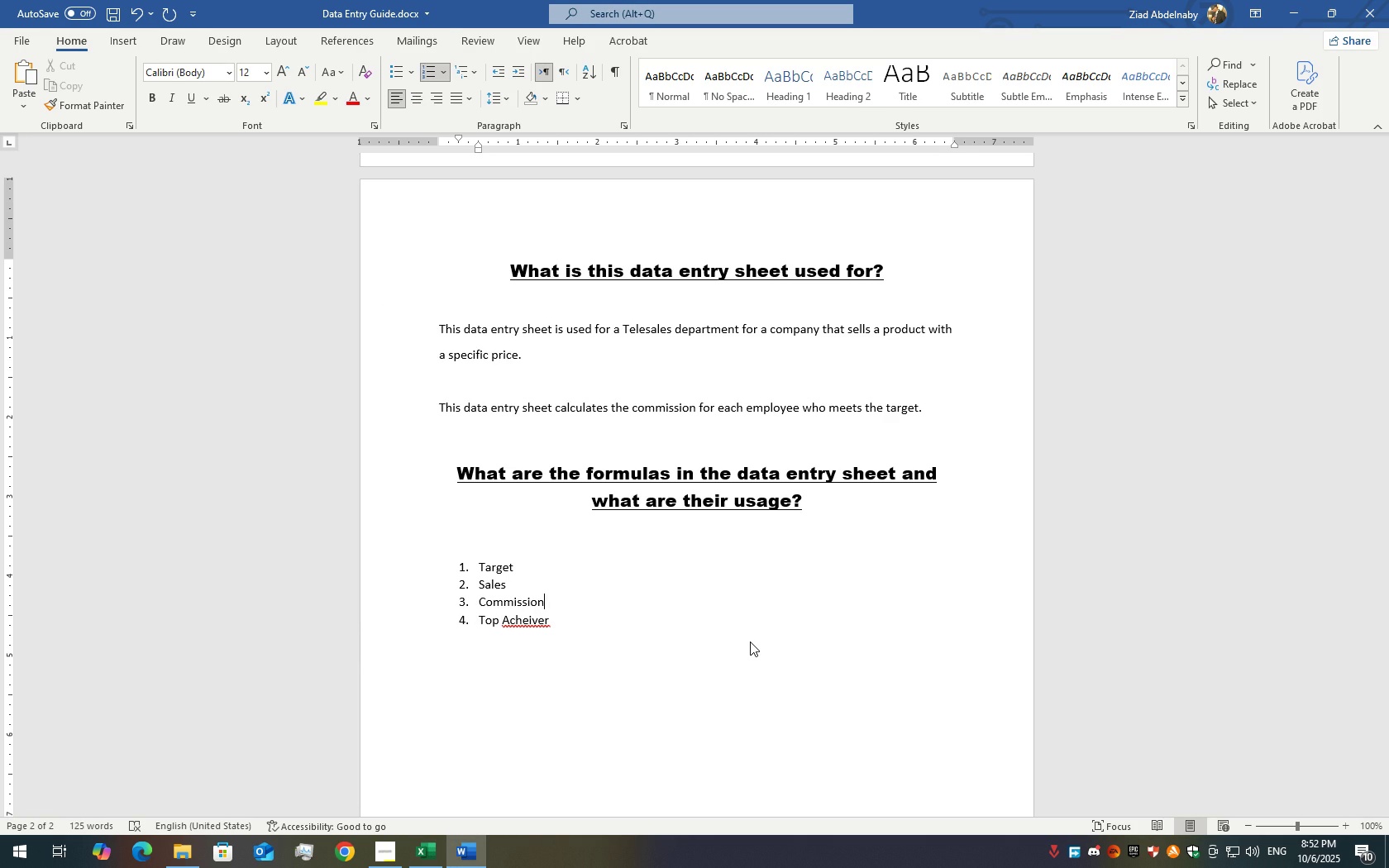 
key(ArrowDown)
 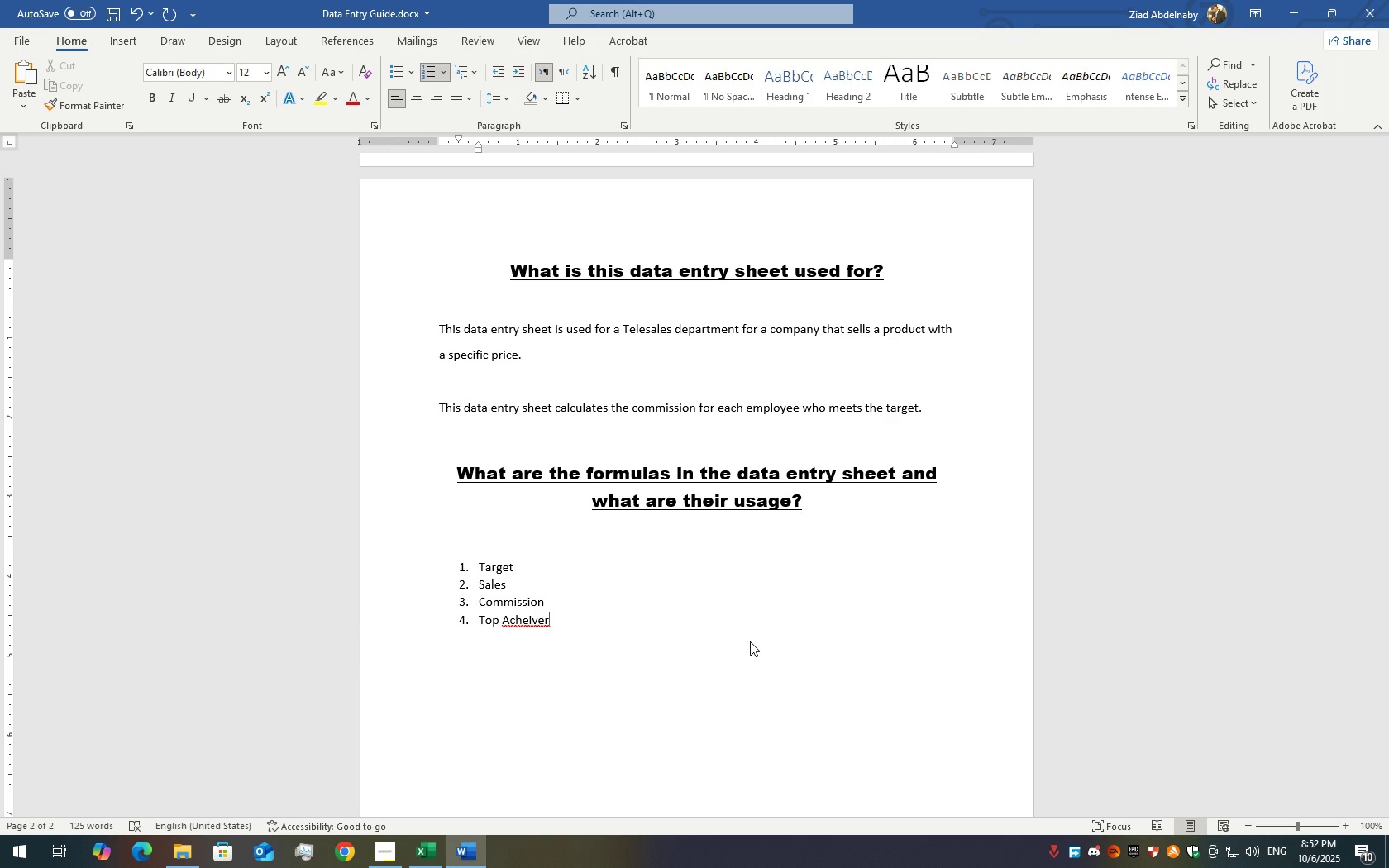 
key(ArrowLeft)
 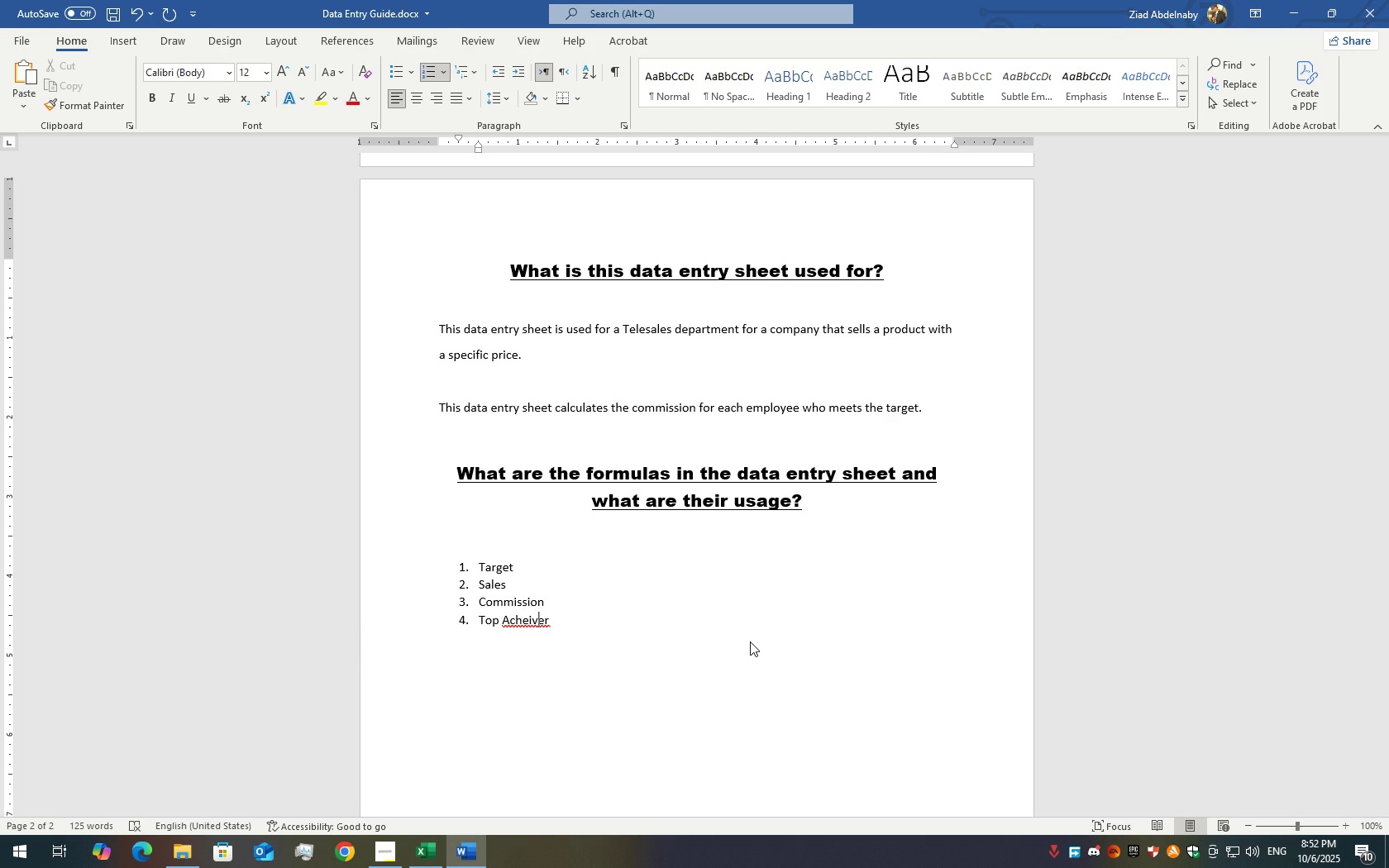 
key(ArrowLeft)
 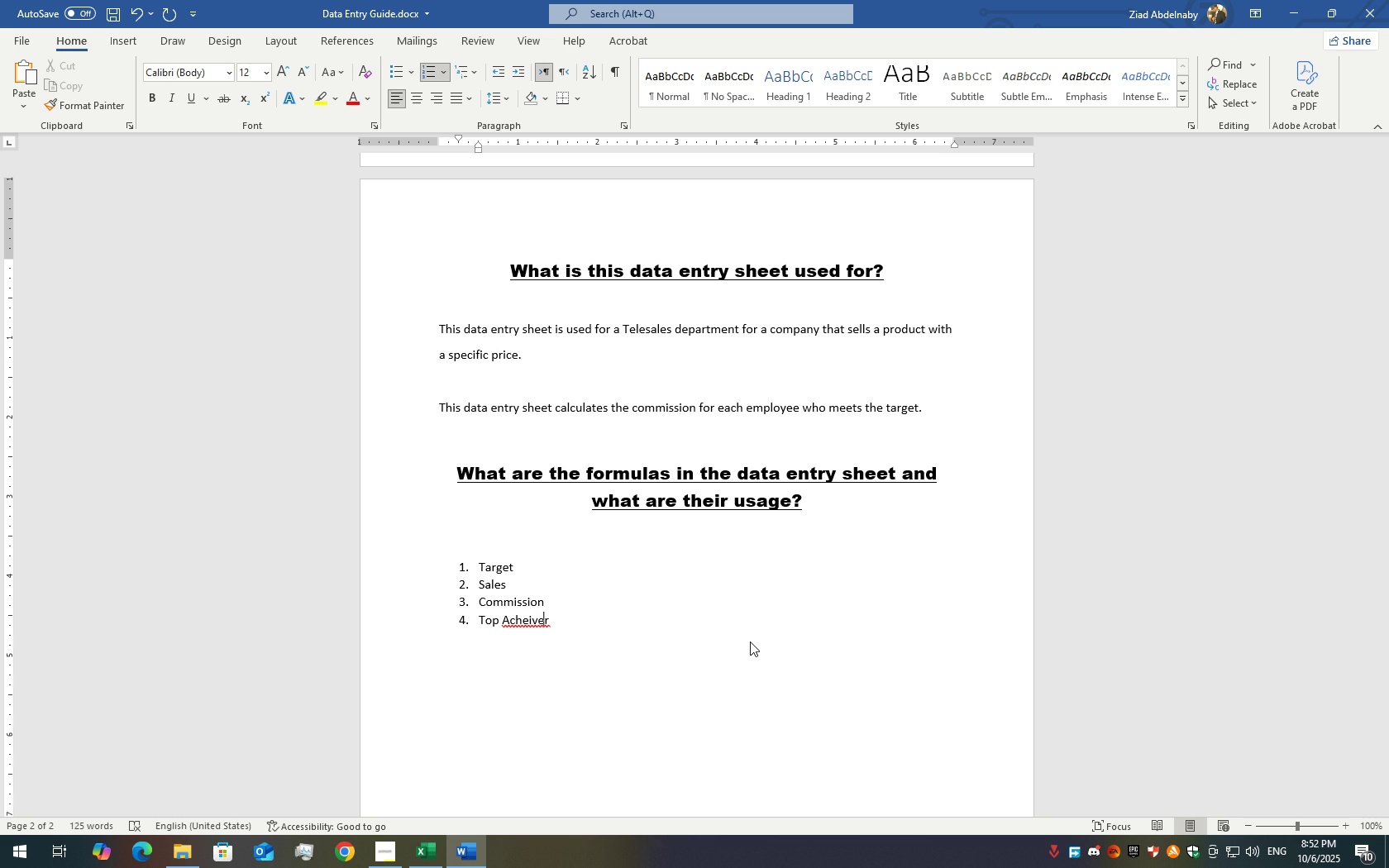 
key(ArrowRight)
 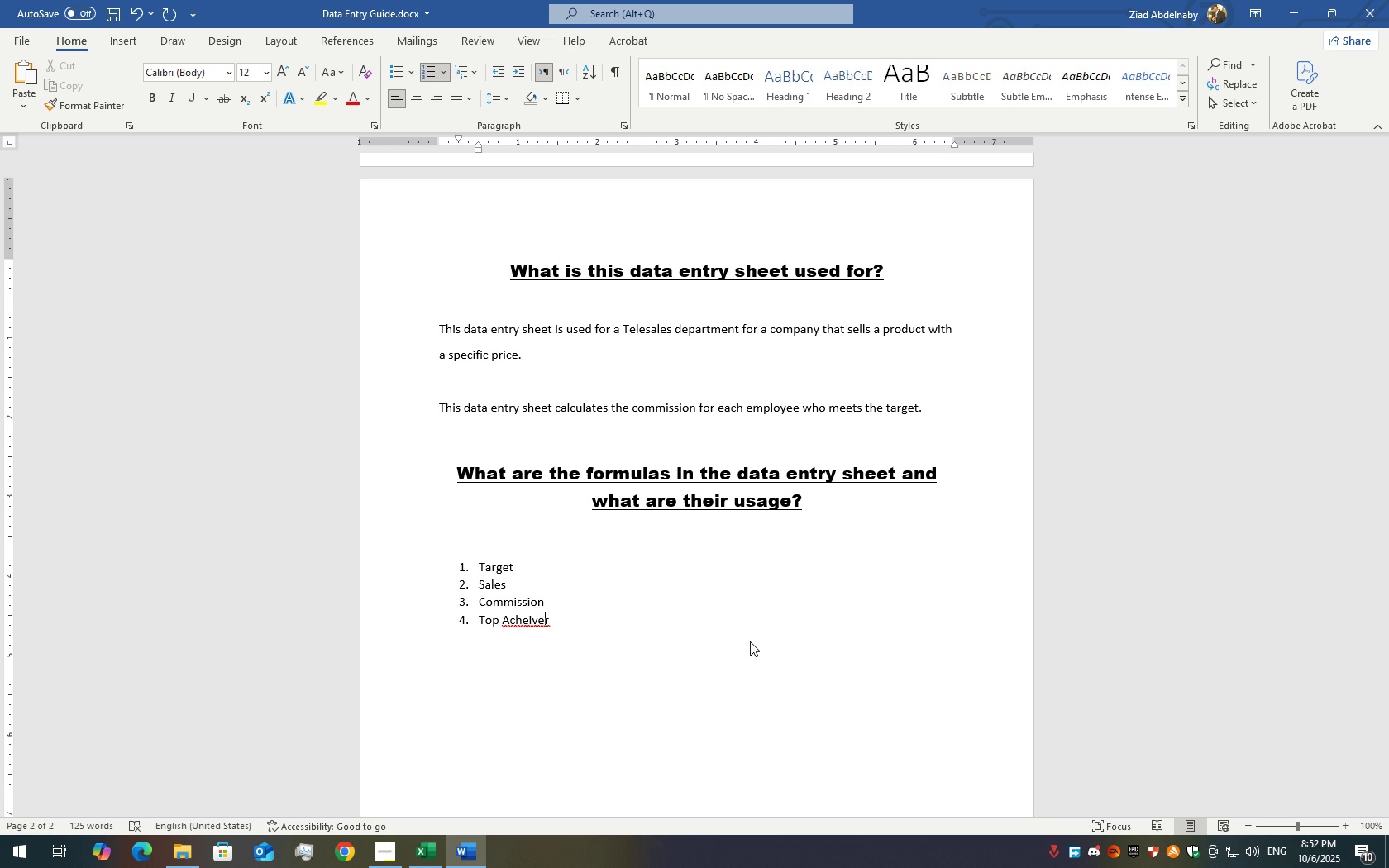 
key(ArrowRight)
 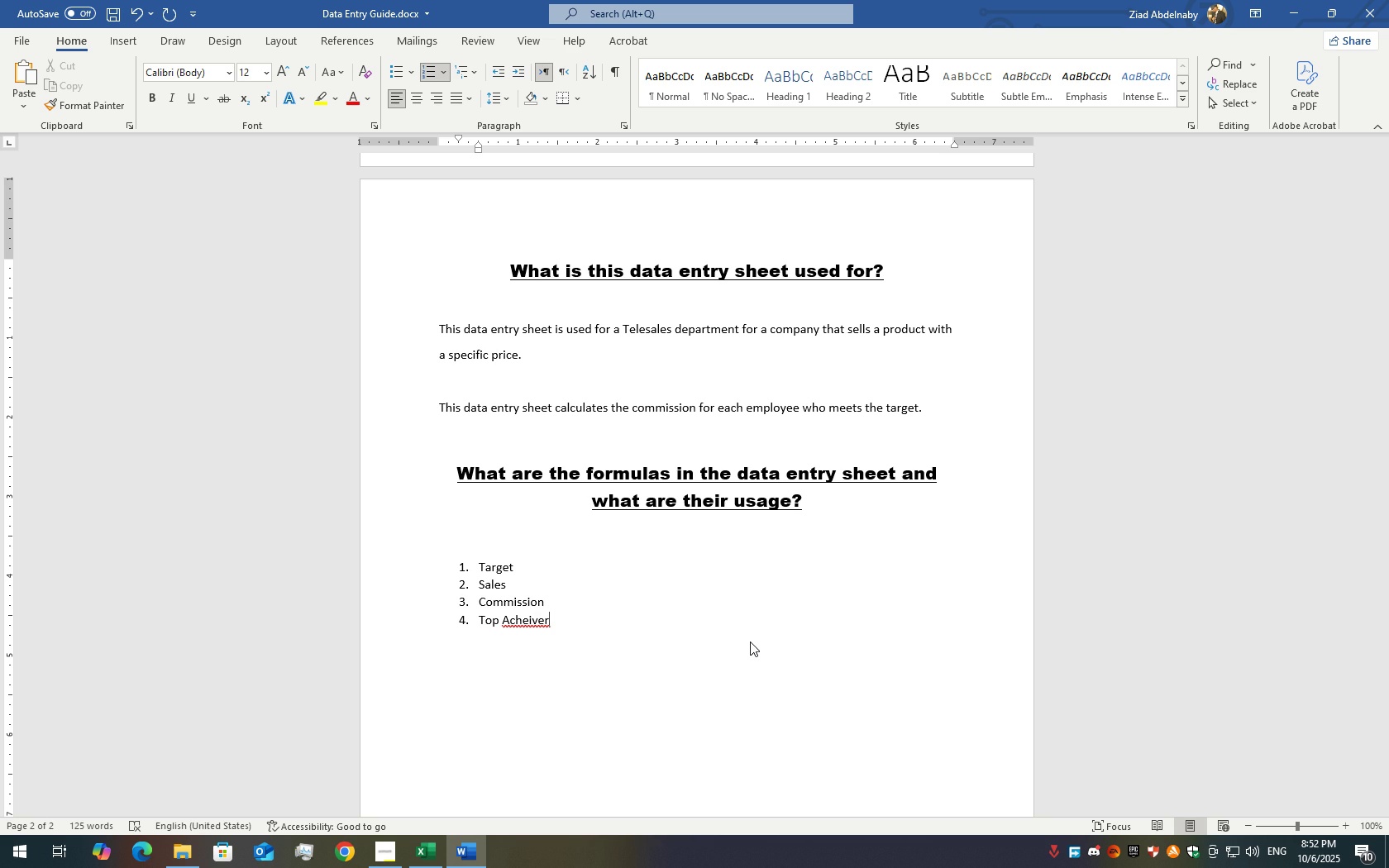 
key(R)
 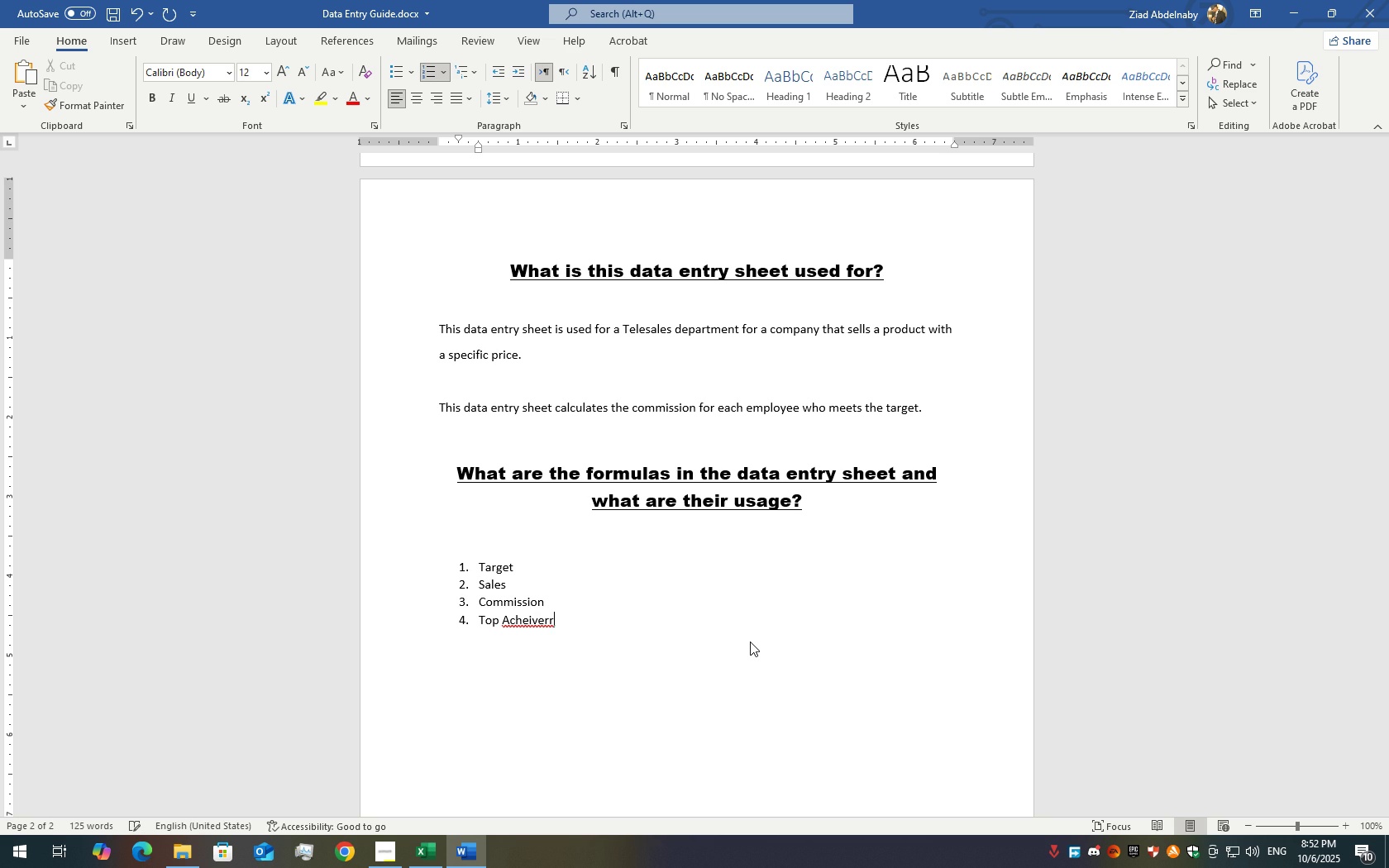 
key(Backspace)
 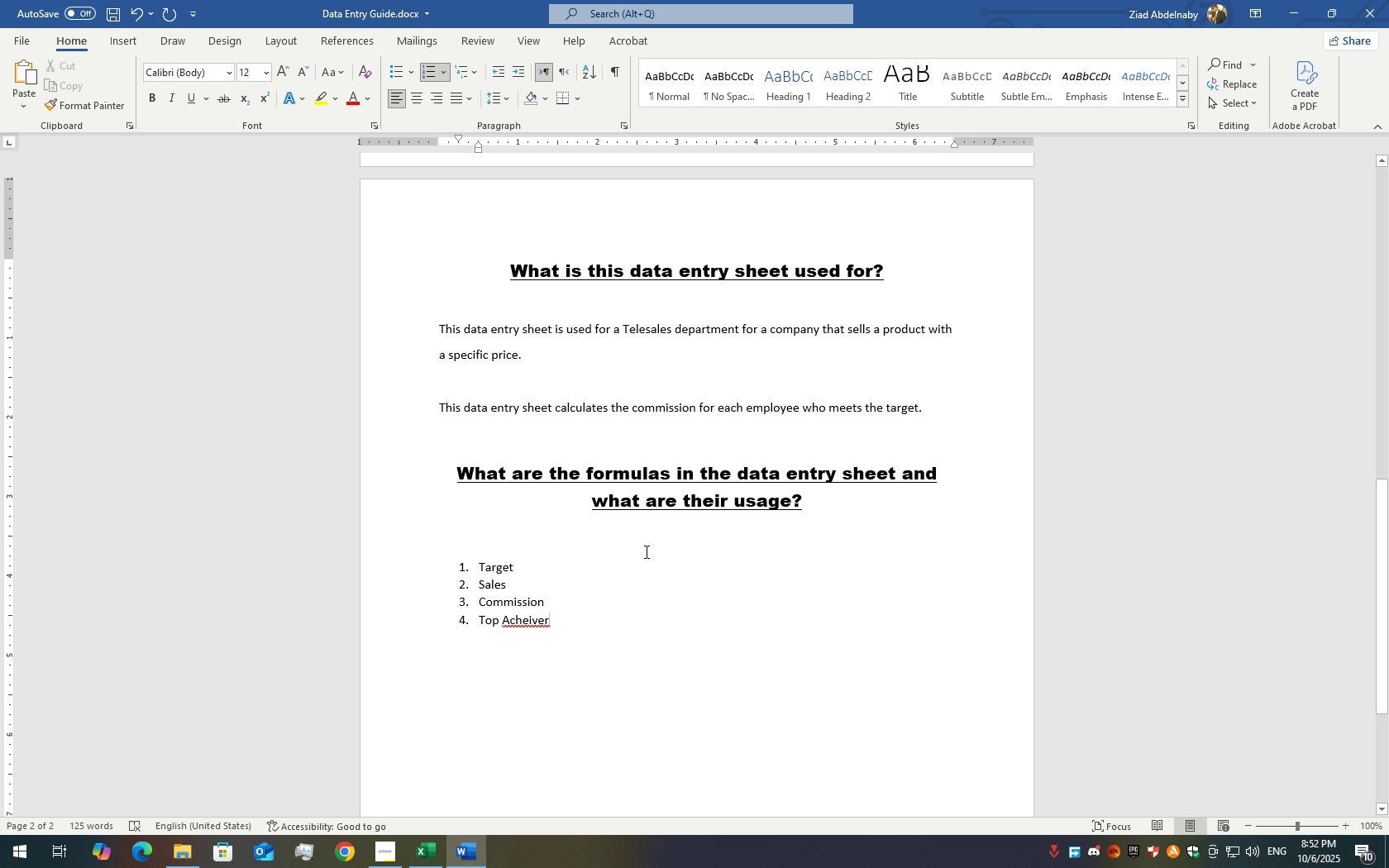 
key(Backspace)
 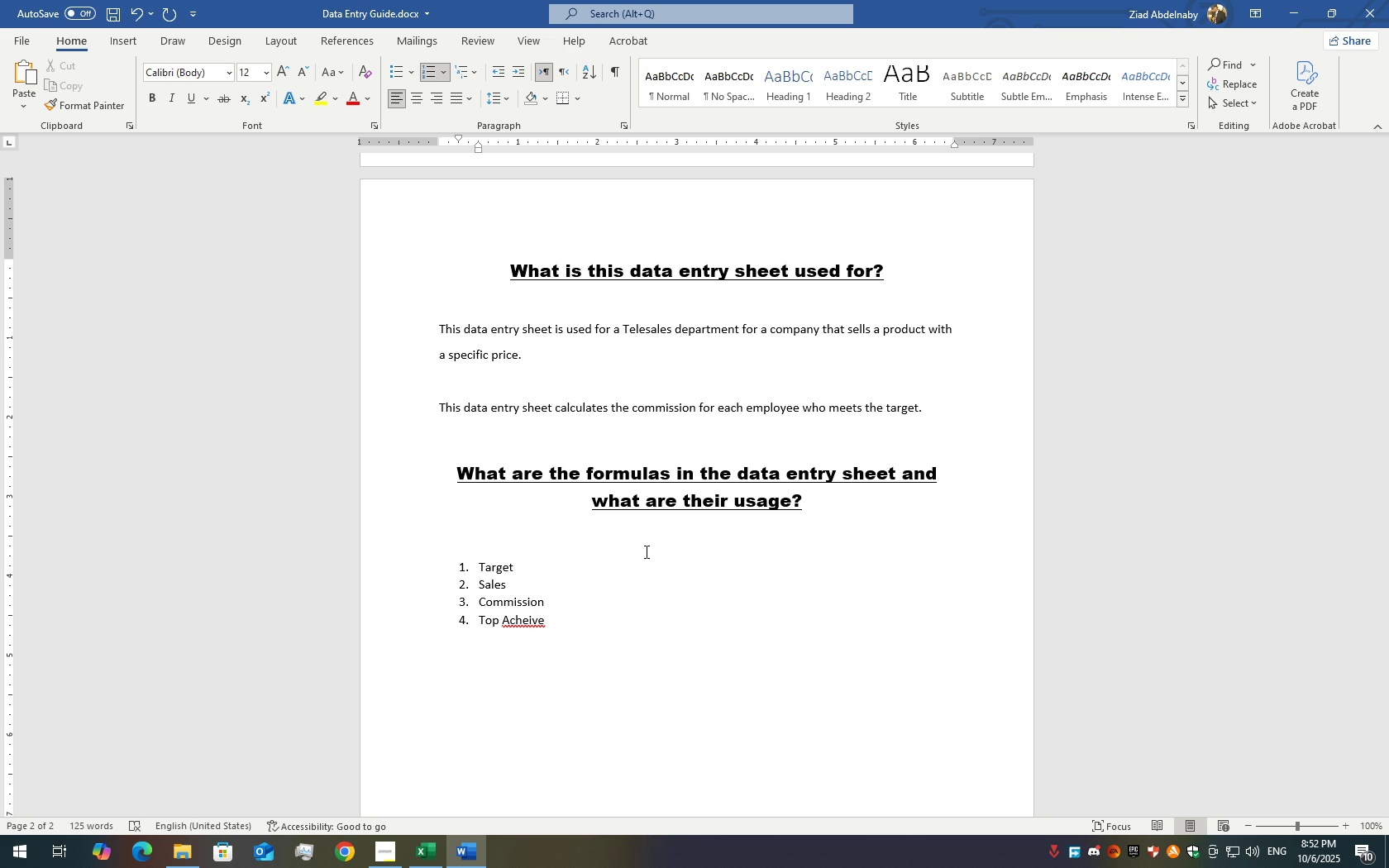 
key(ArrowLeft)
 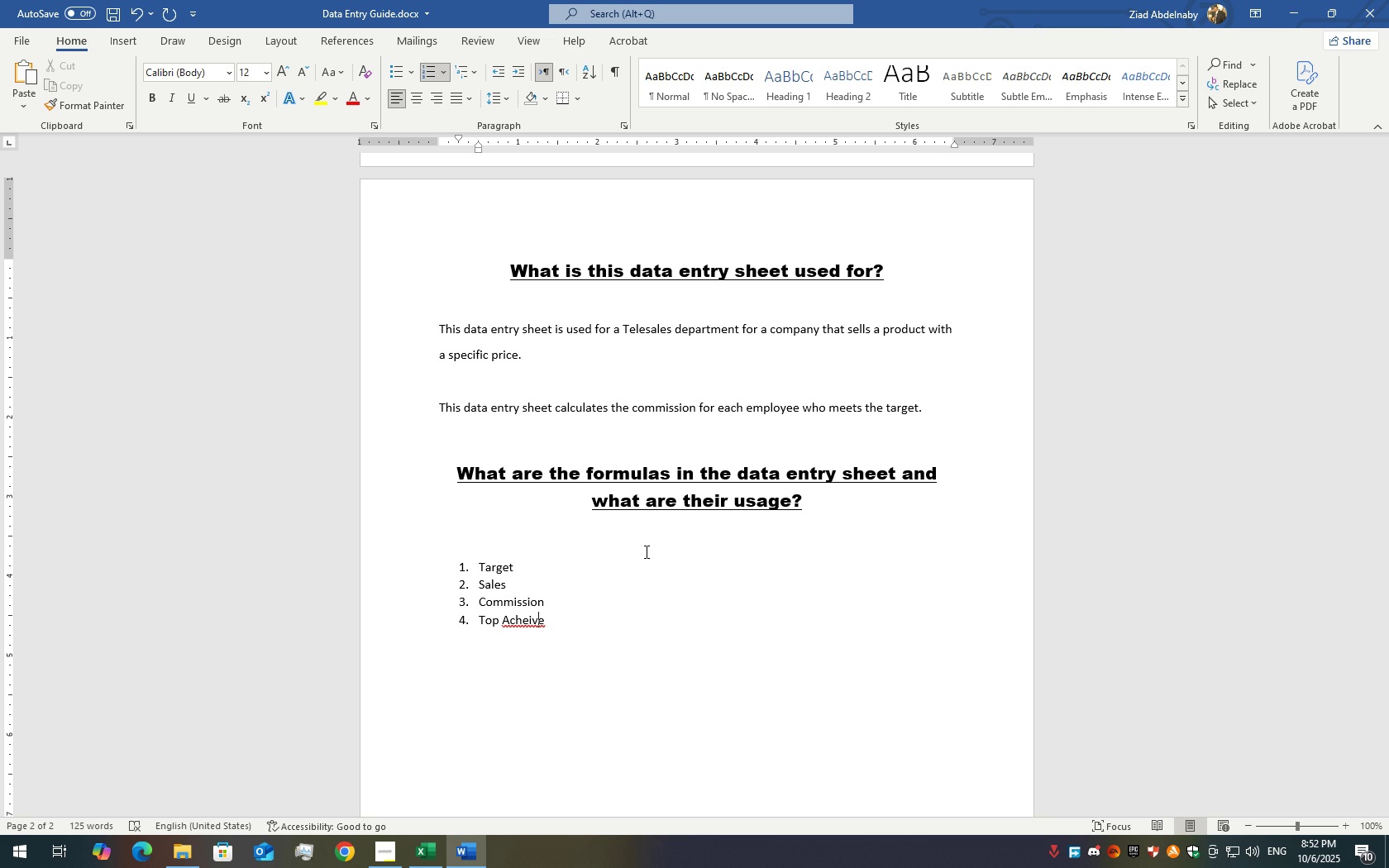 
key(ArrowLeft)
 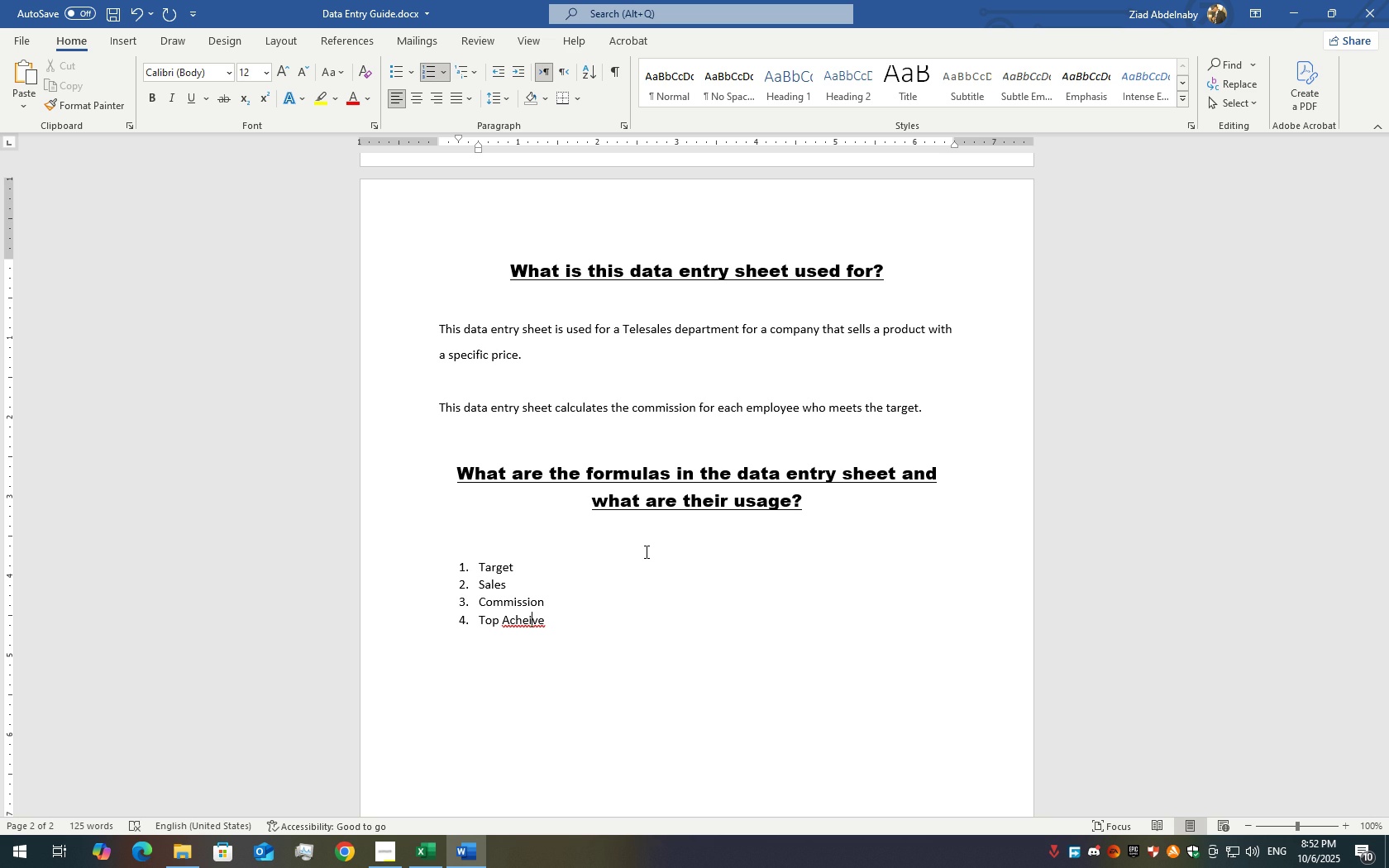 
key(ArrowLeft)
 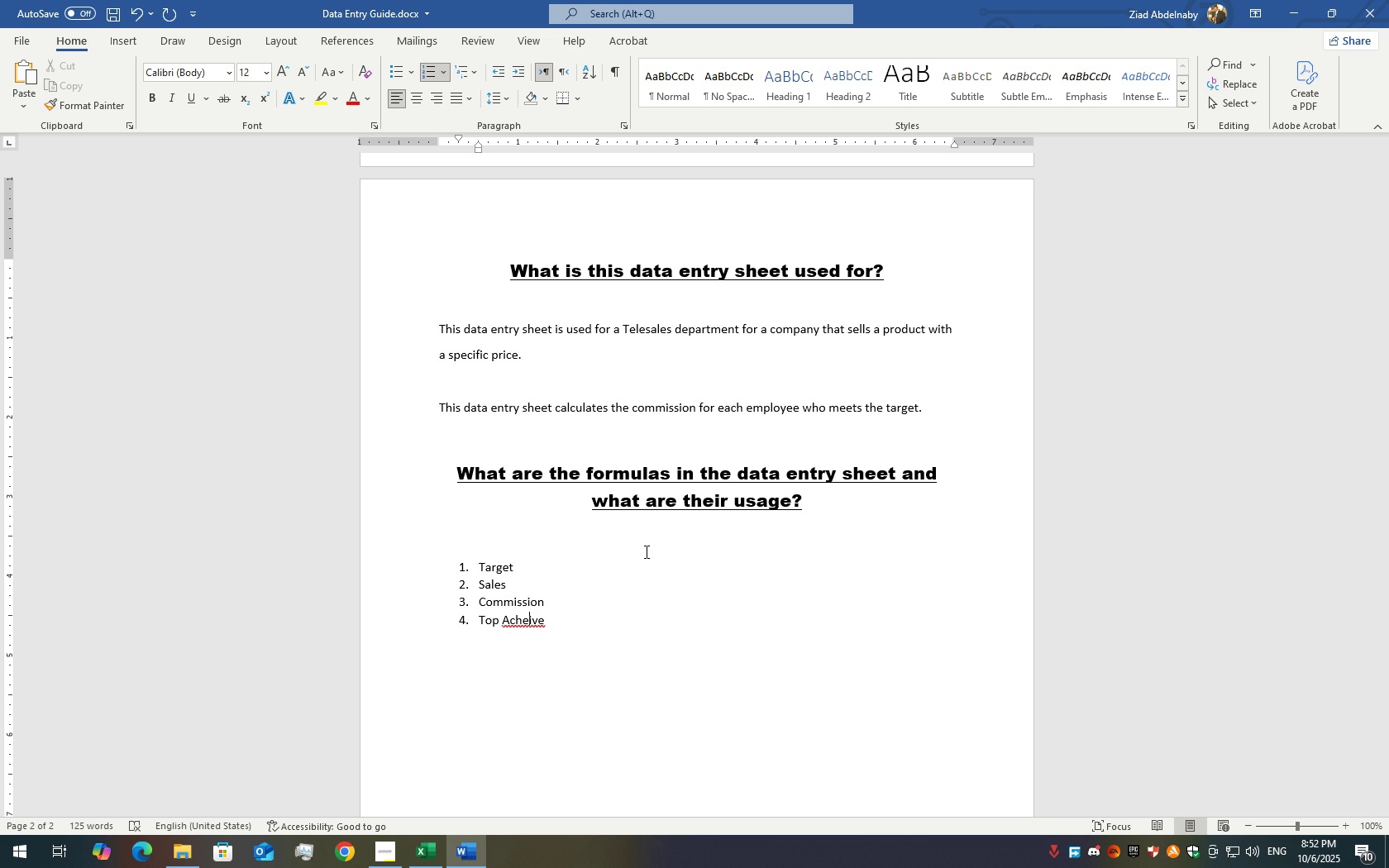 
key(Backspace)
 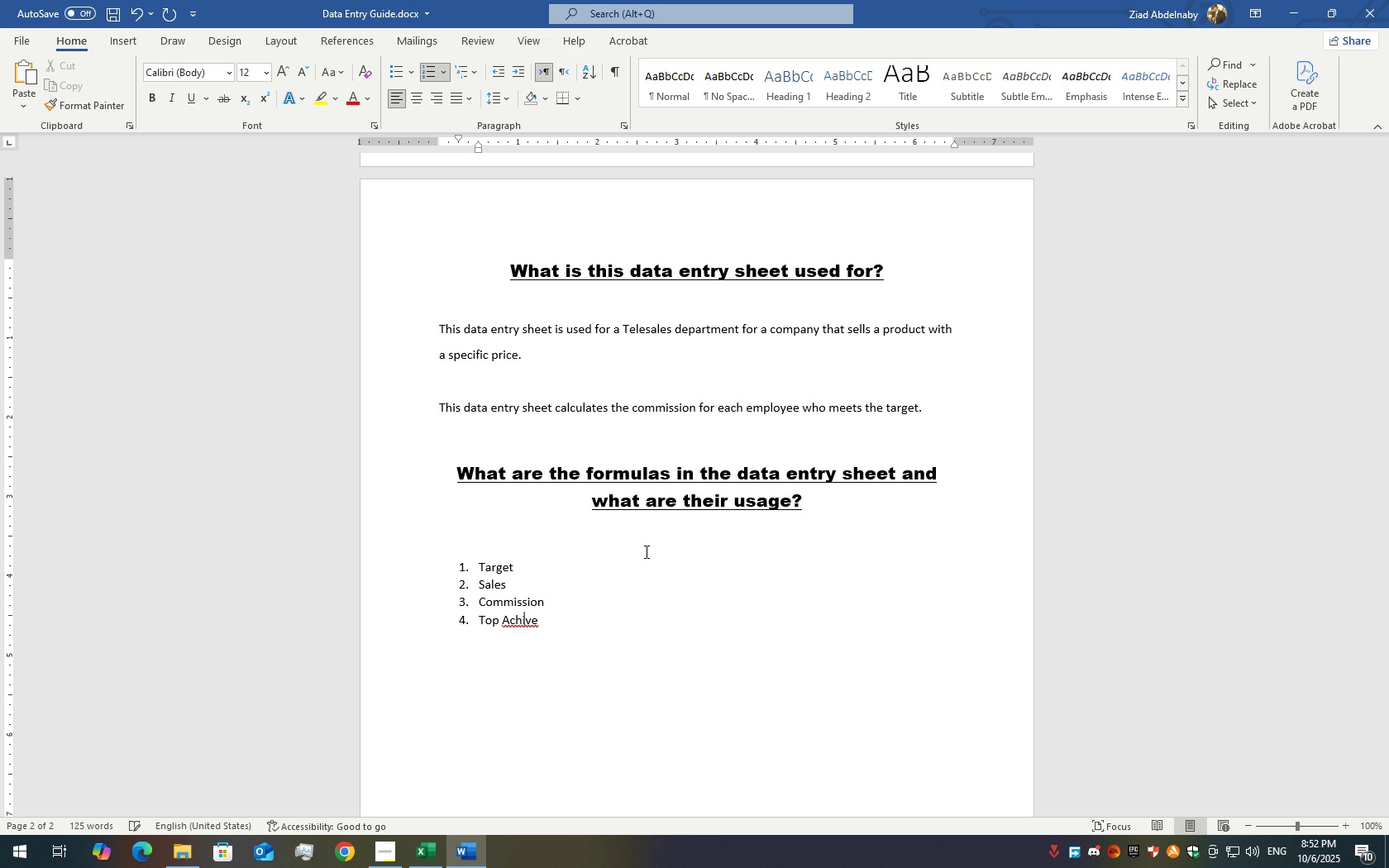 
key(ArrowRight)
 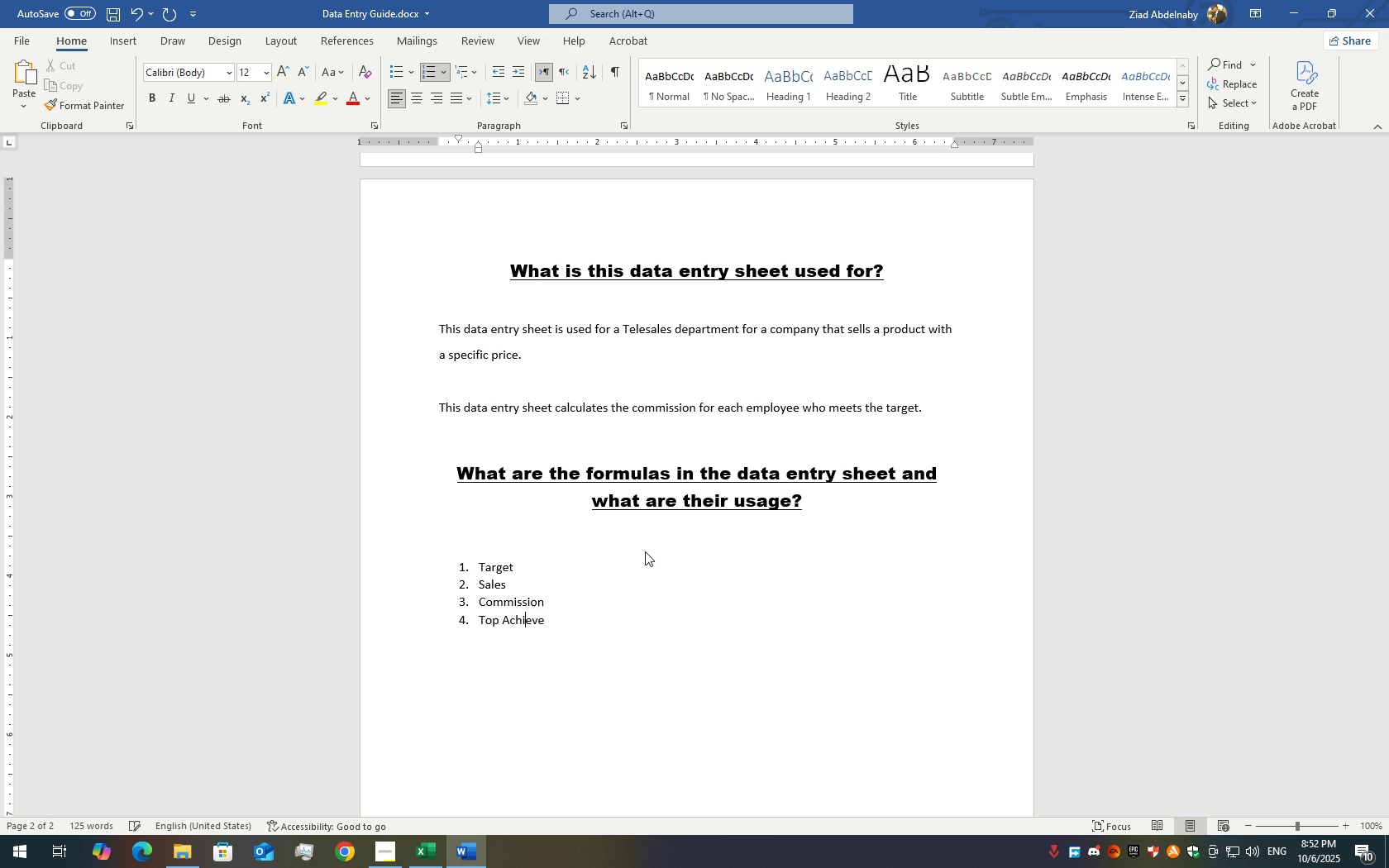 
type(er)